 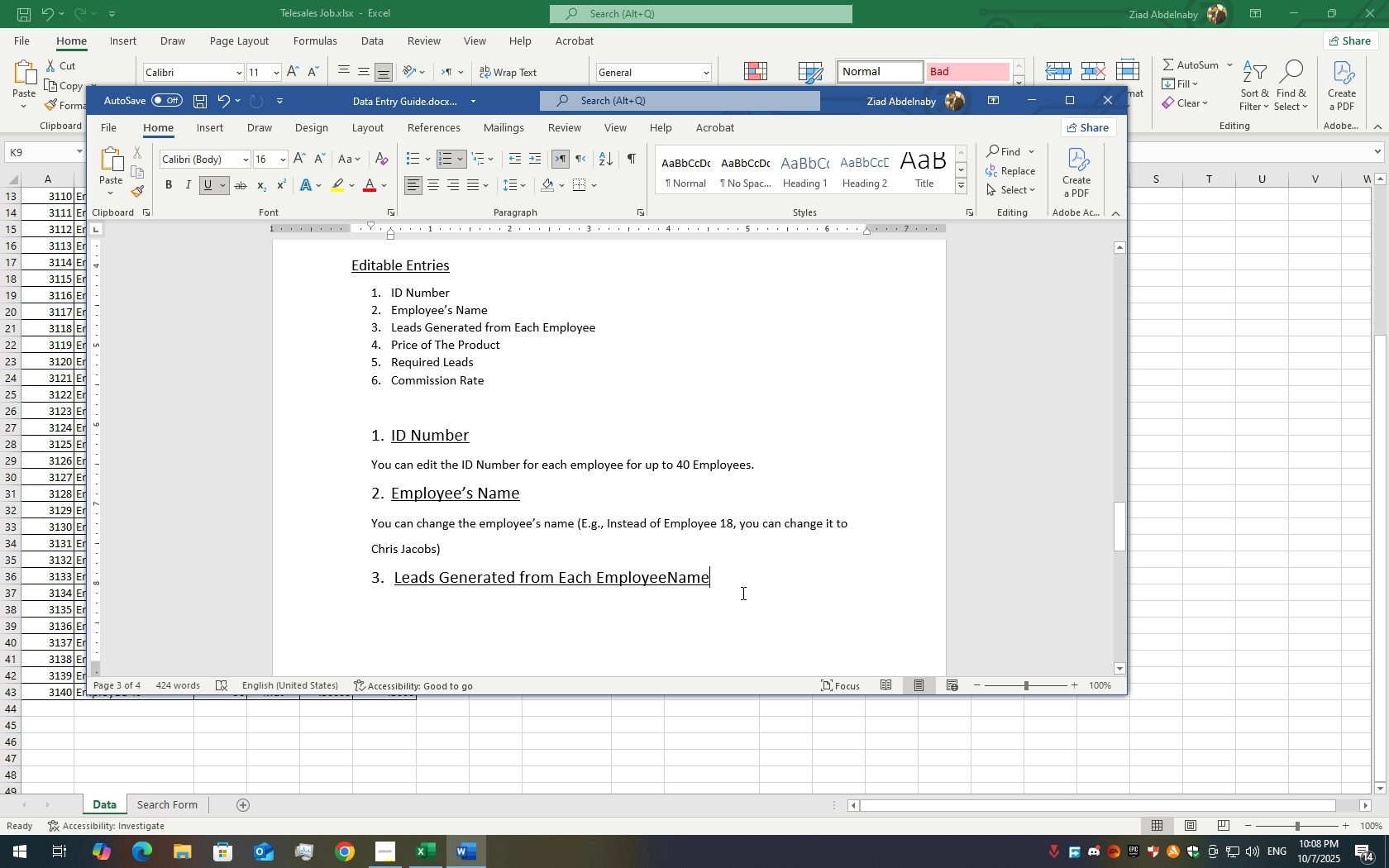 
key(Backspace)
 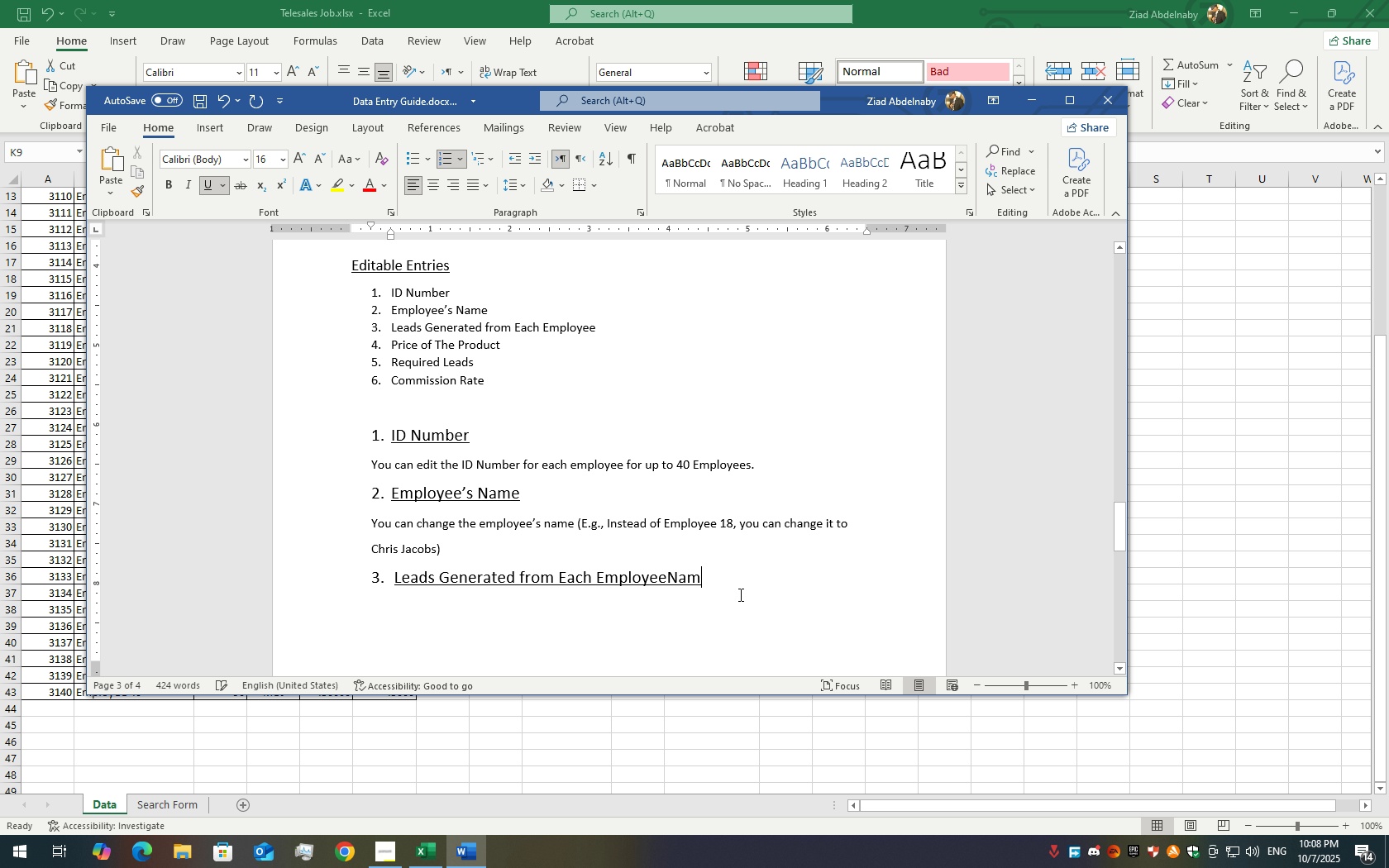 
key(Backspace)
 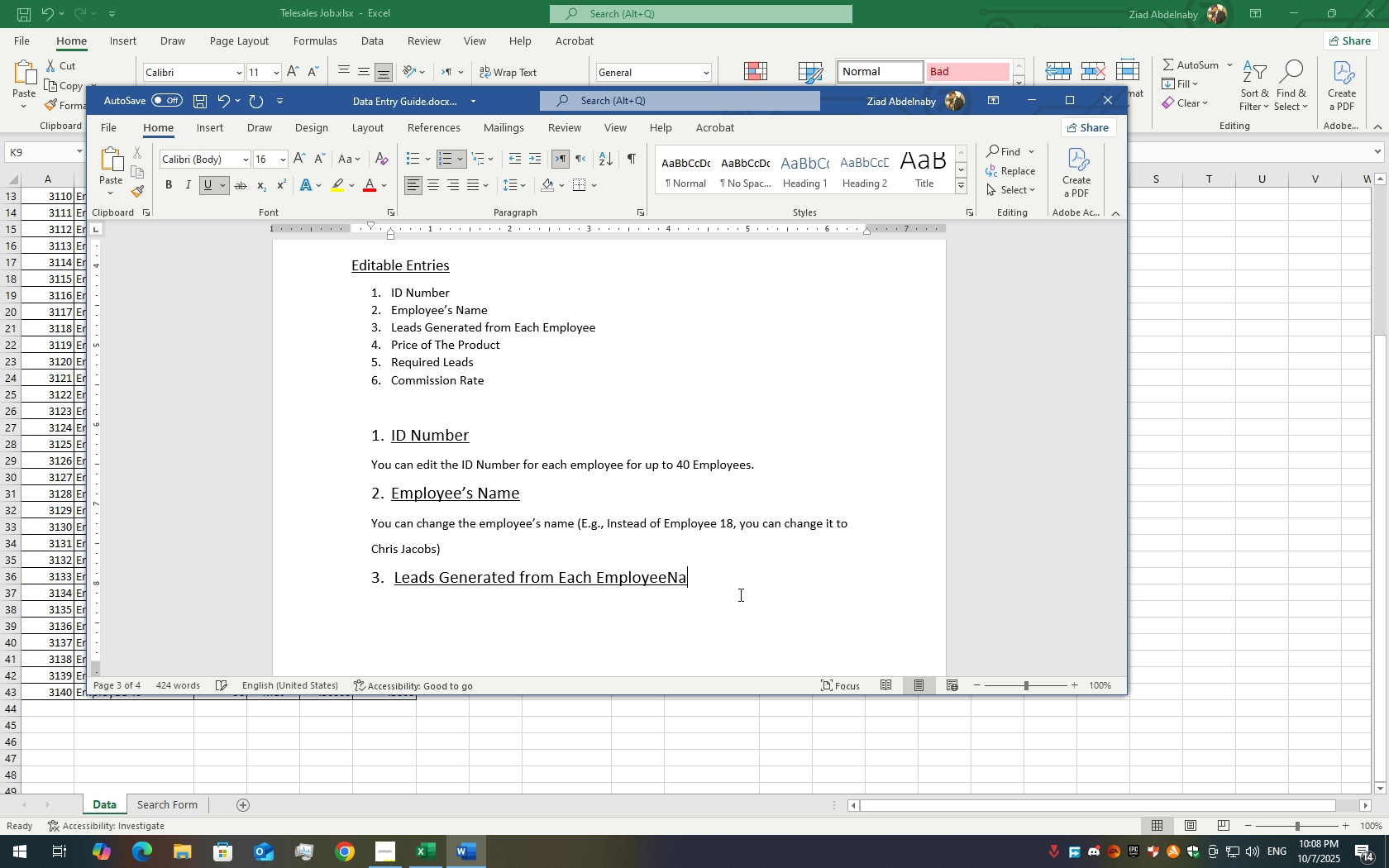 
key(Backspace)
 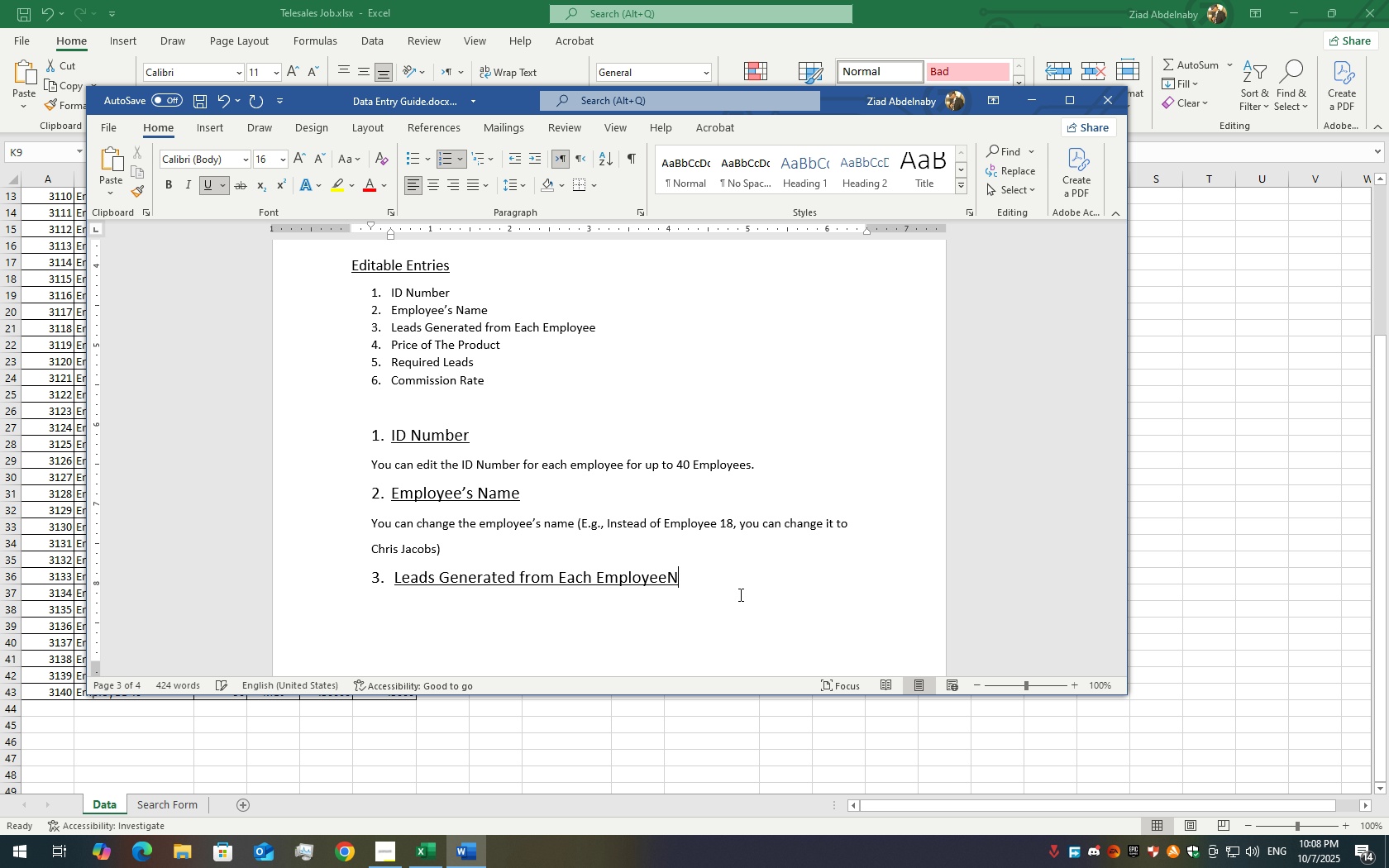 
key(Backspace)
 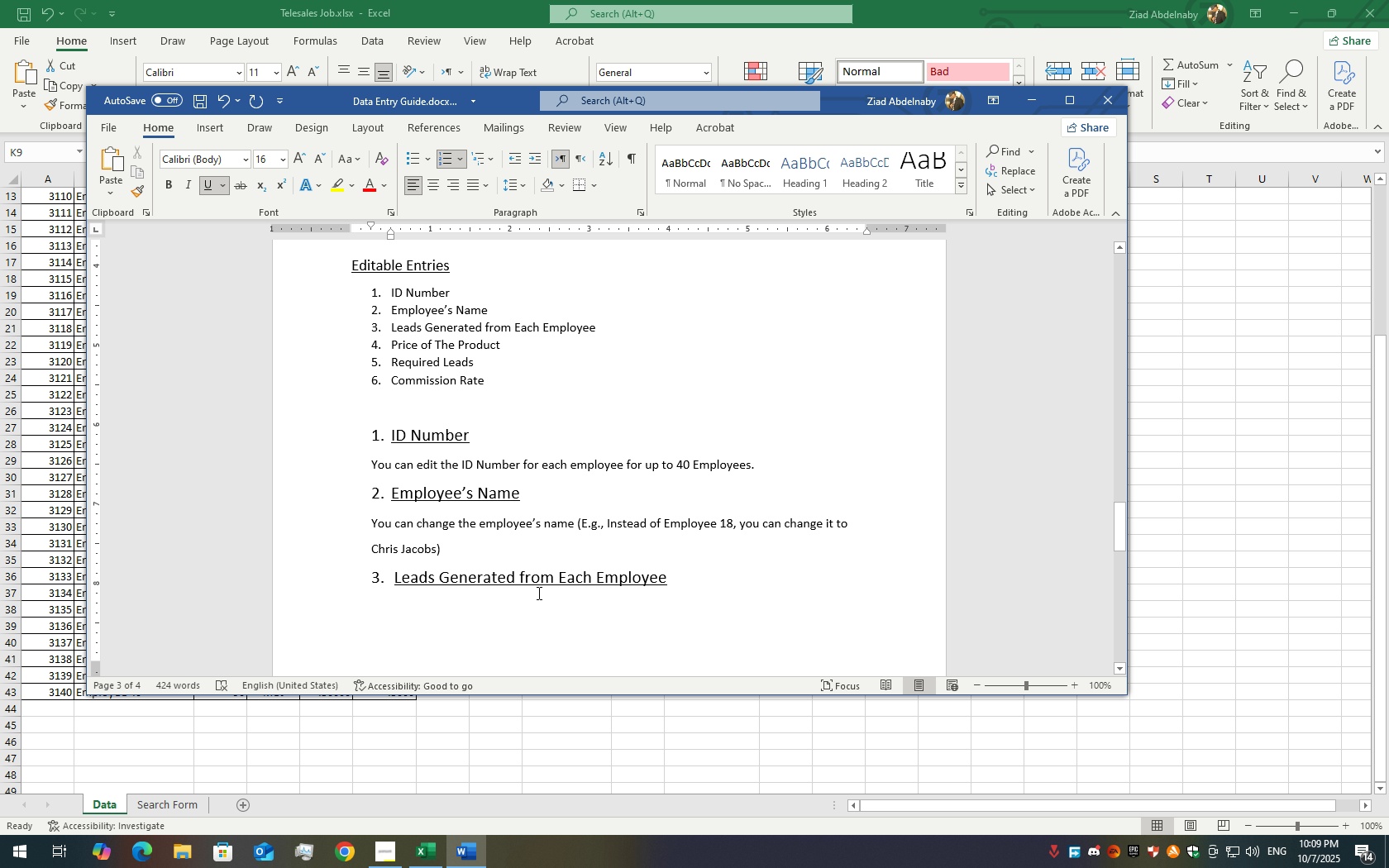 
wait(7.06)
 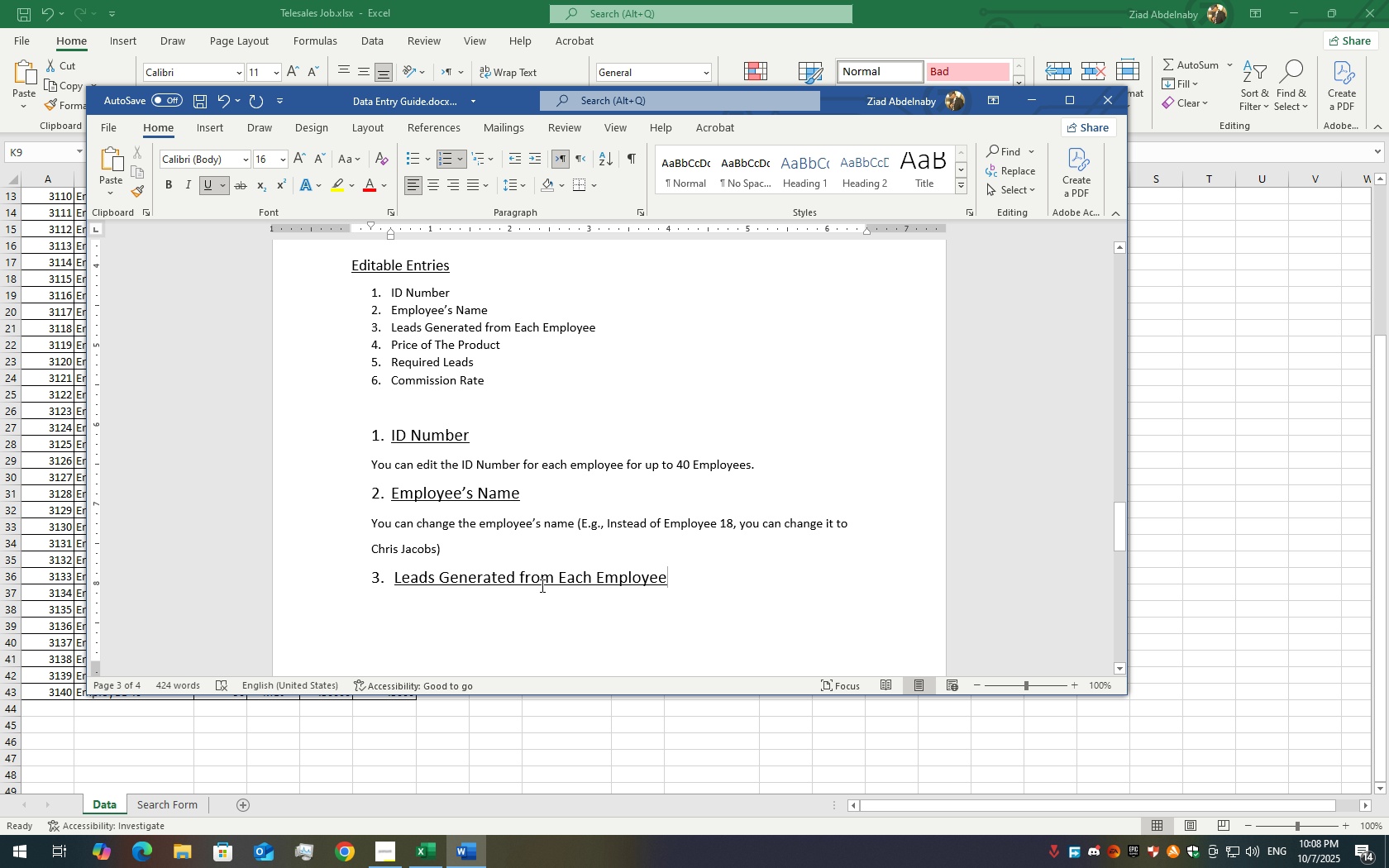 
key(Enter)
 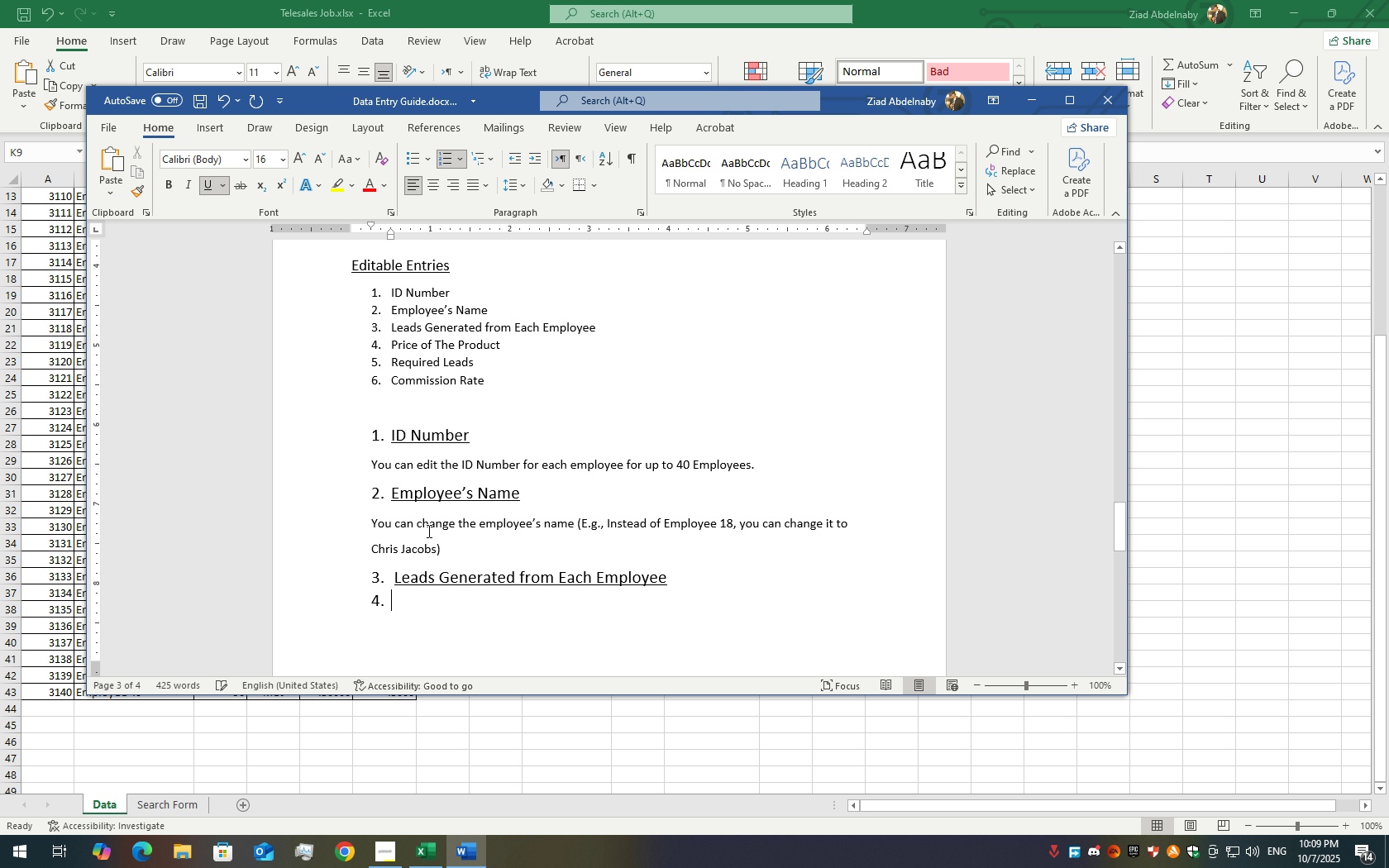 
key(Backspace)